 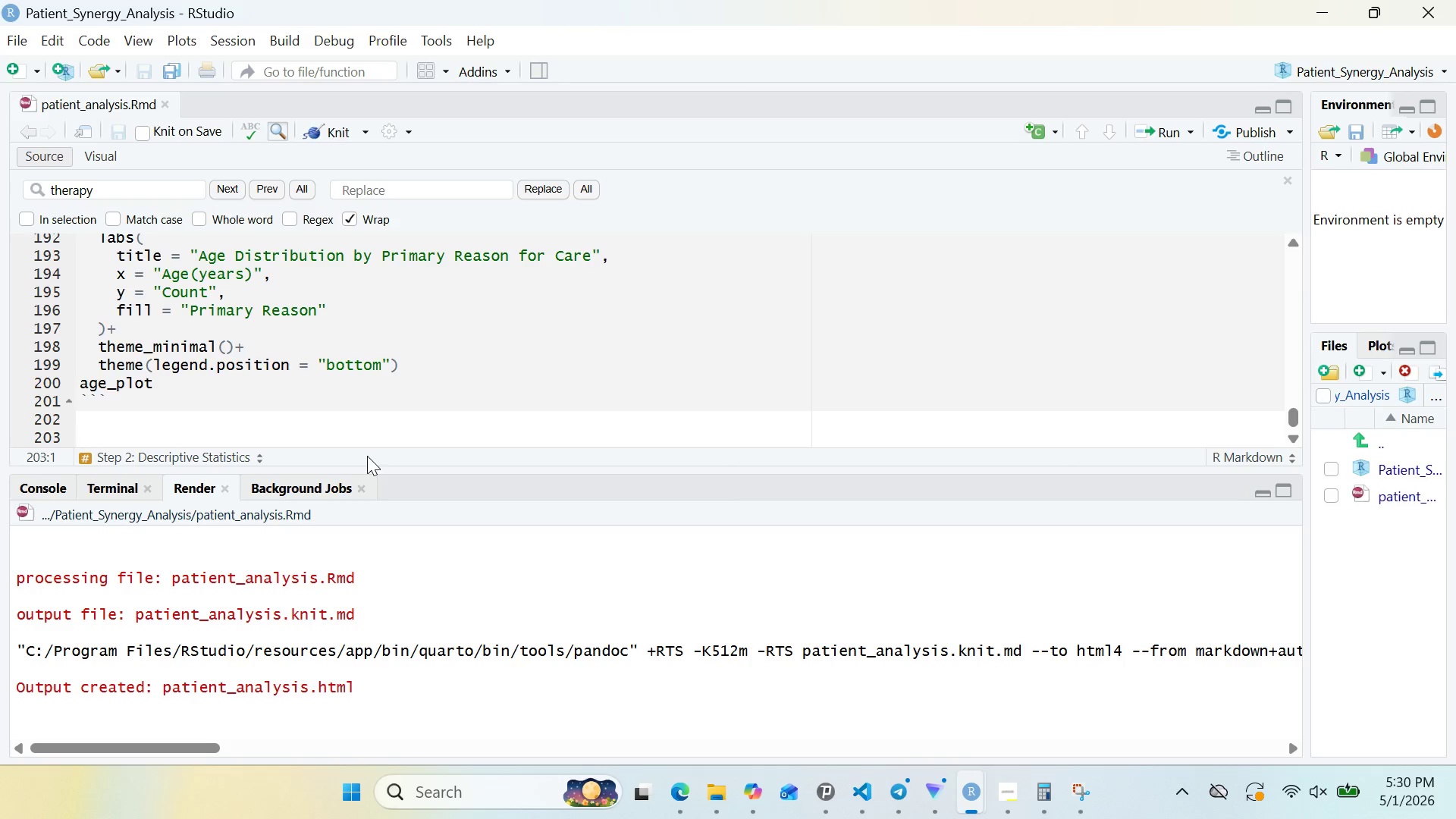 
hold_key(key=3, duration=0.36)
 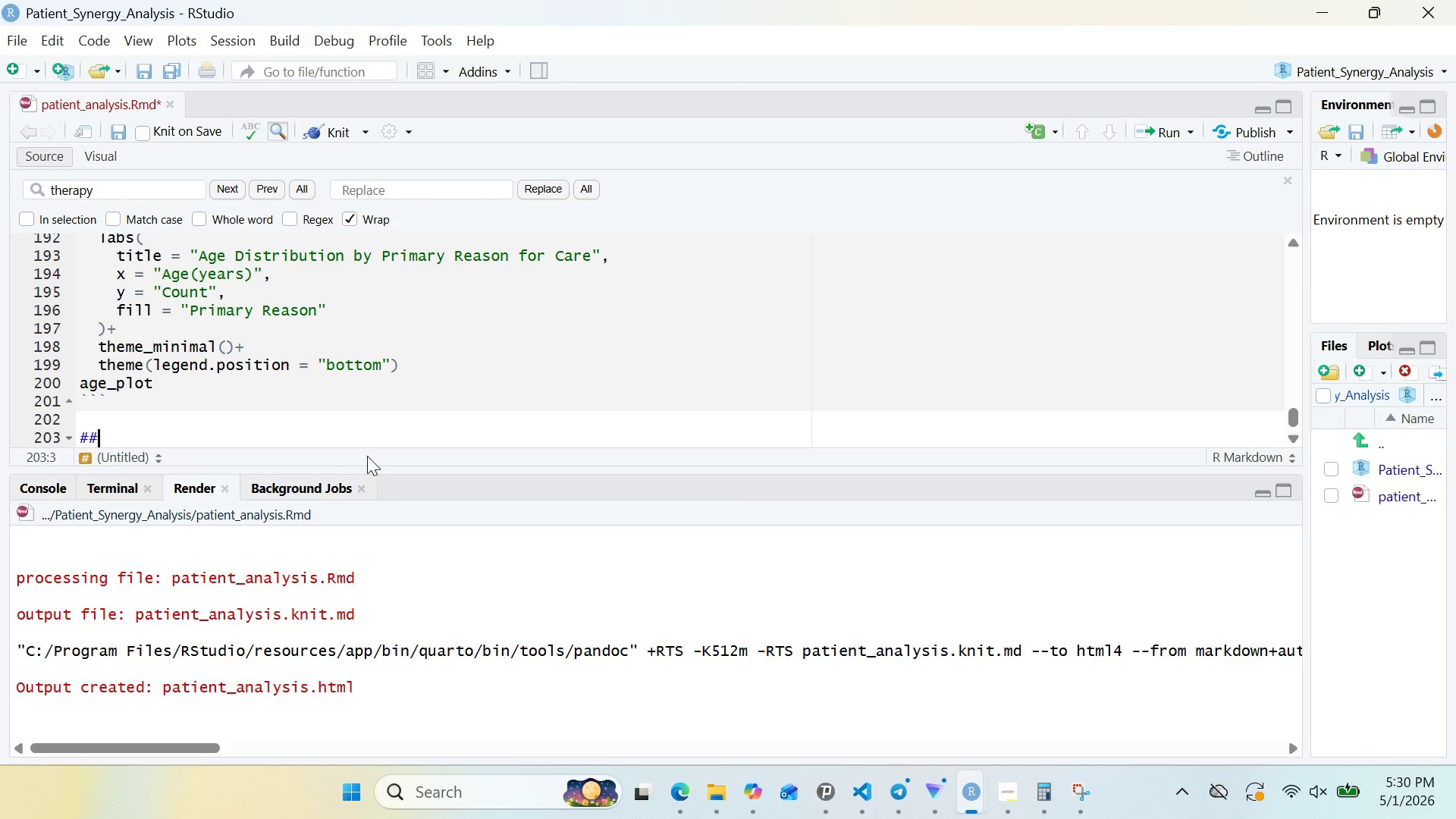 
key(Shift+3)
 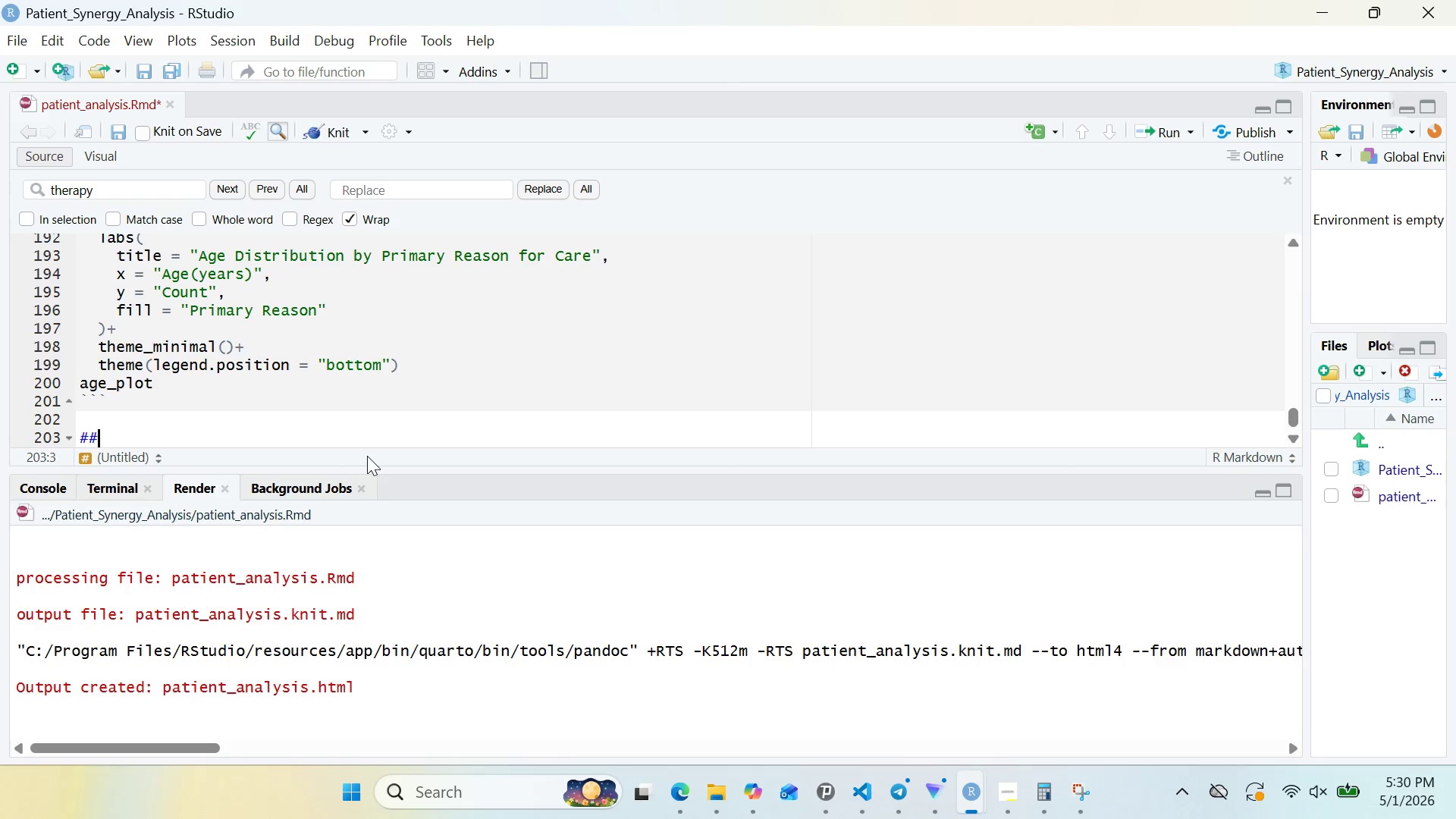 
key(Alt+Tab)
 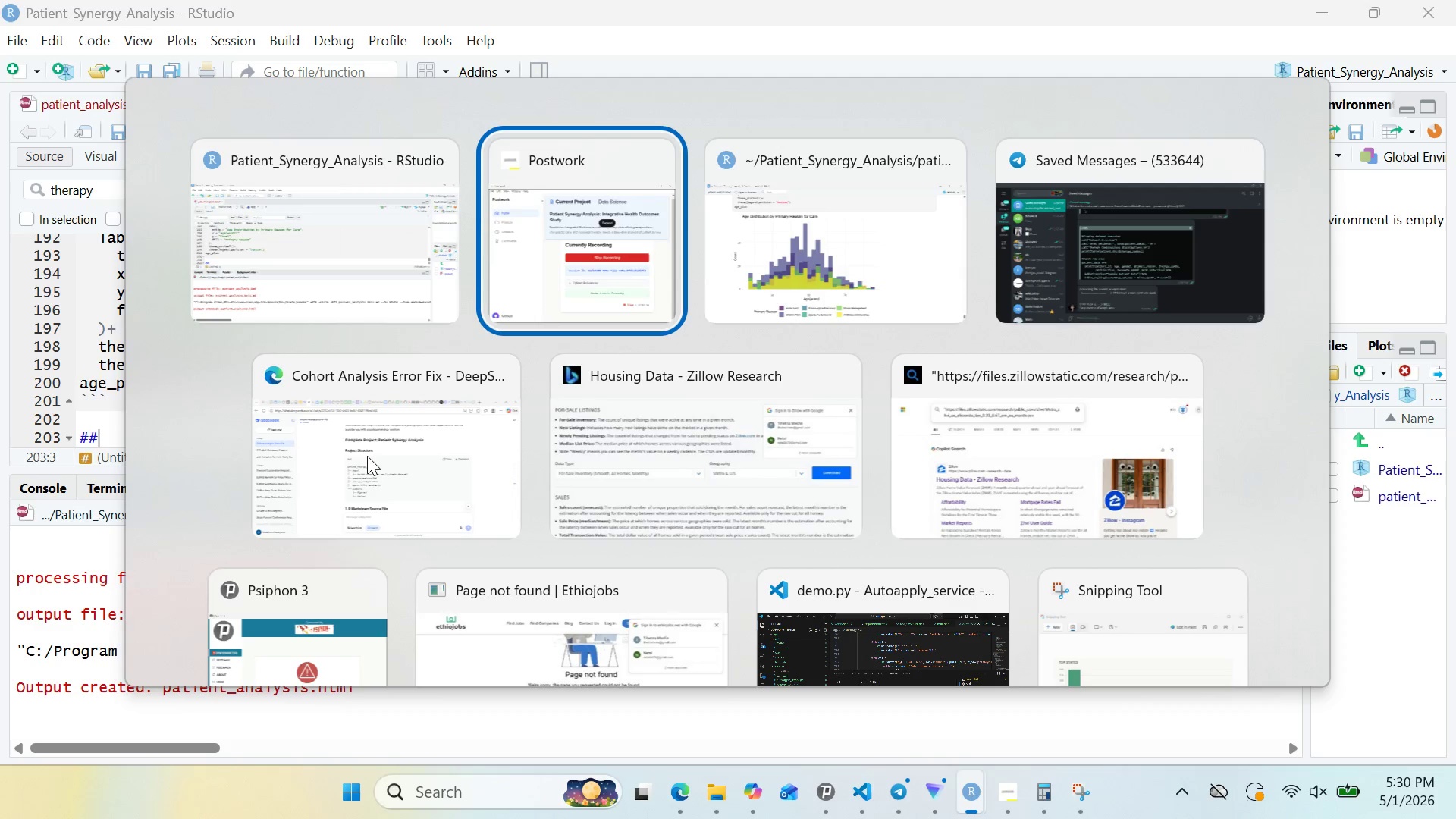 
key(Alt+Tab)
 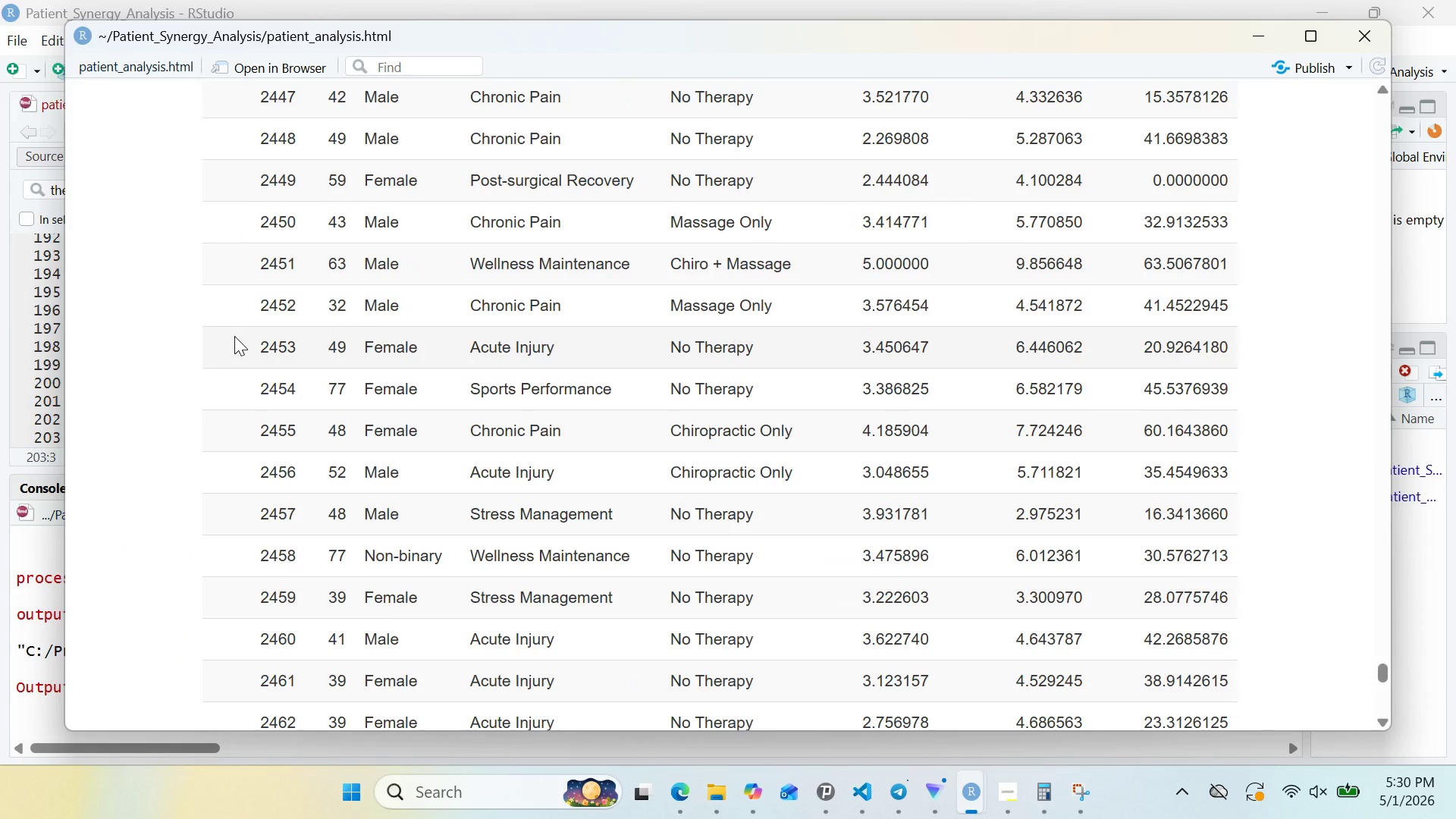 
wait(11.67)
 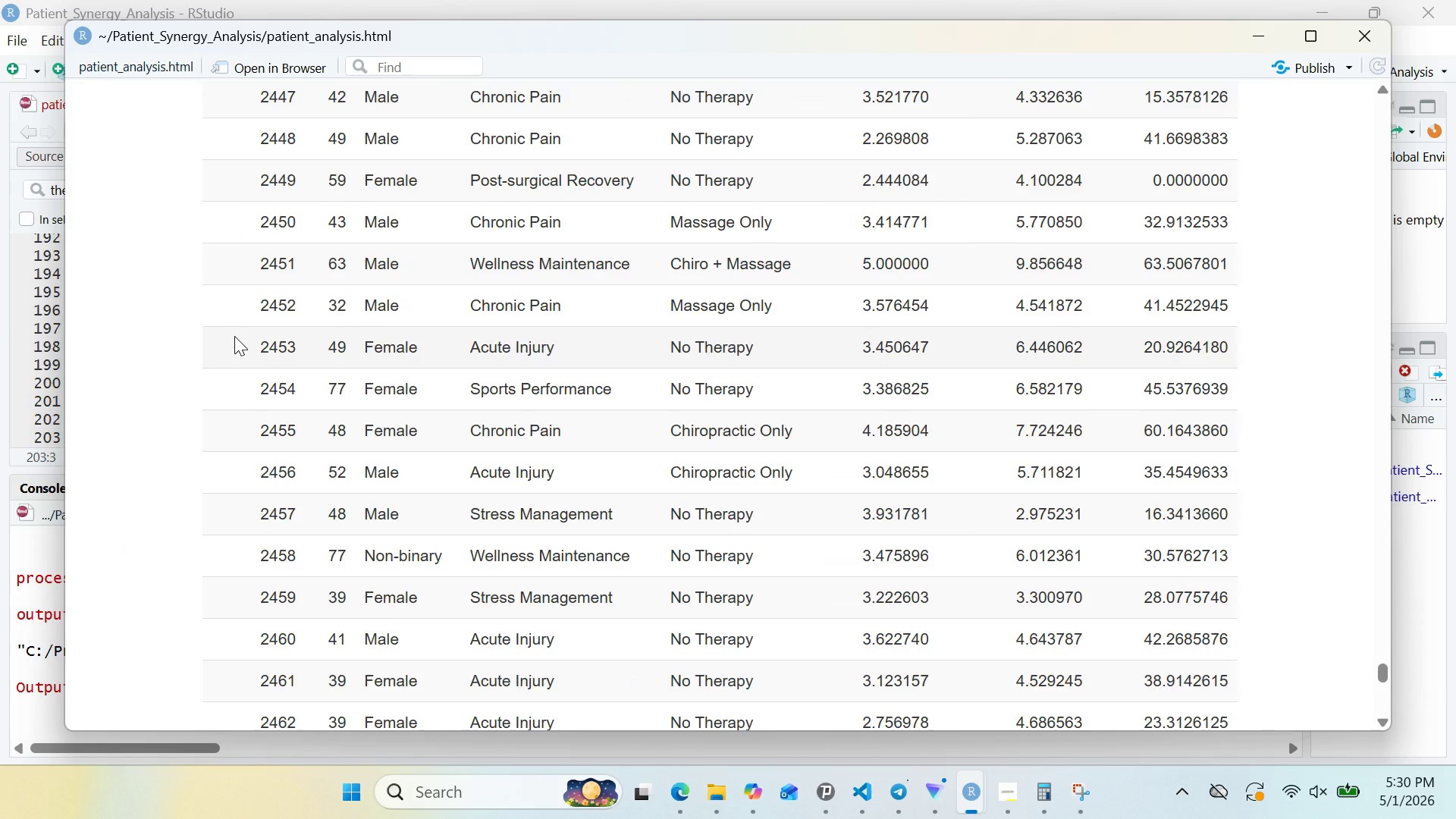 
left_click_drag(start_coordinate=[1382, 656], to_coordinate=[1341, 23])
 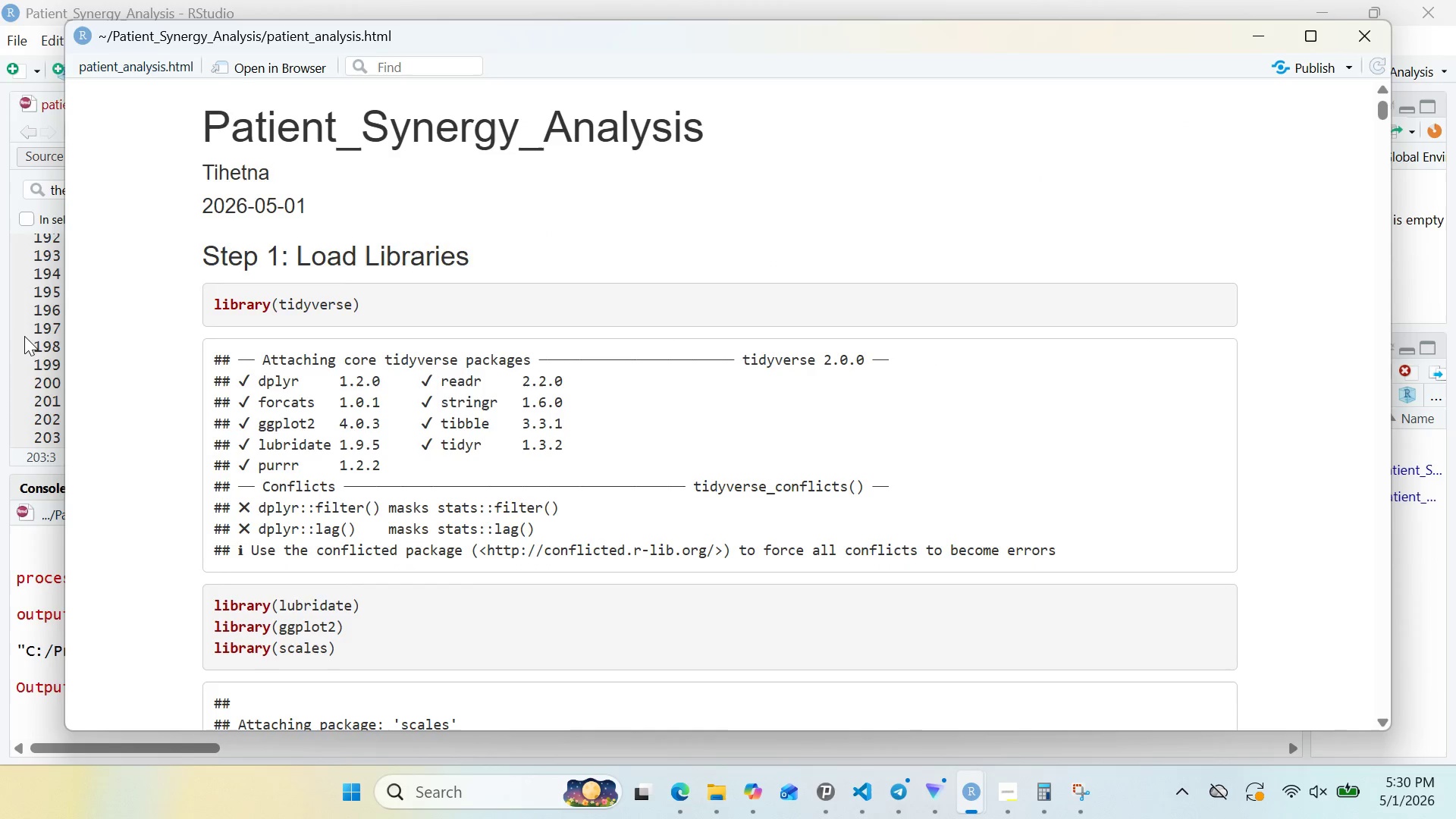 
left_click([24, 337])
 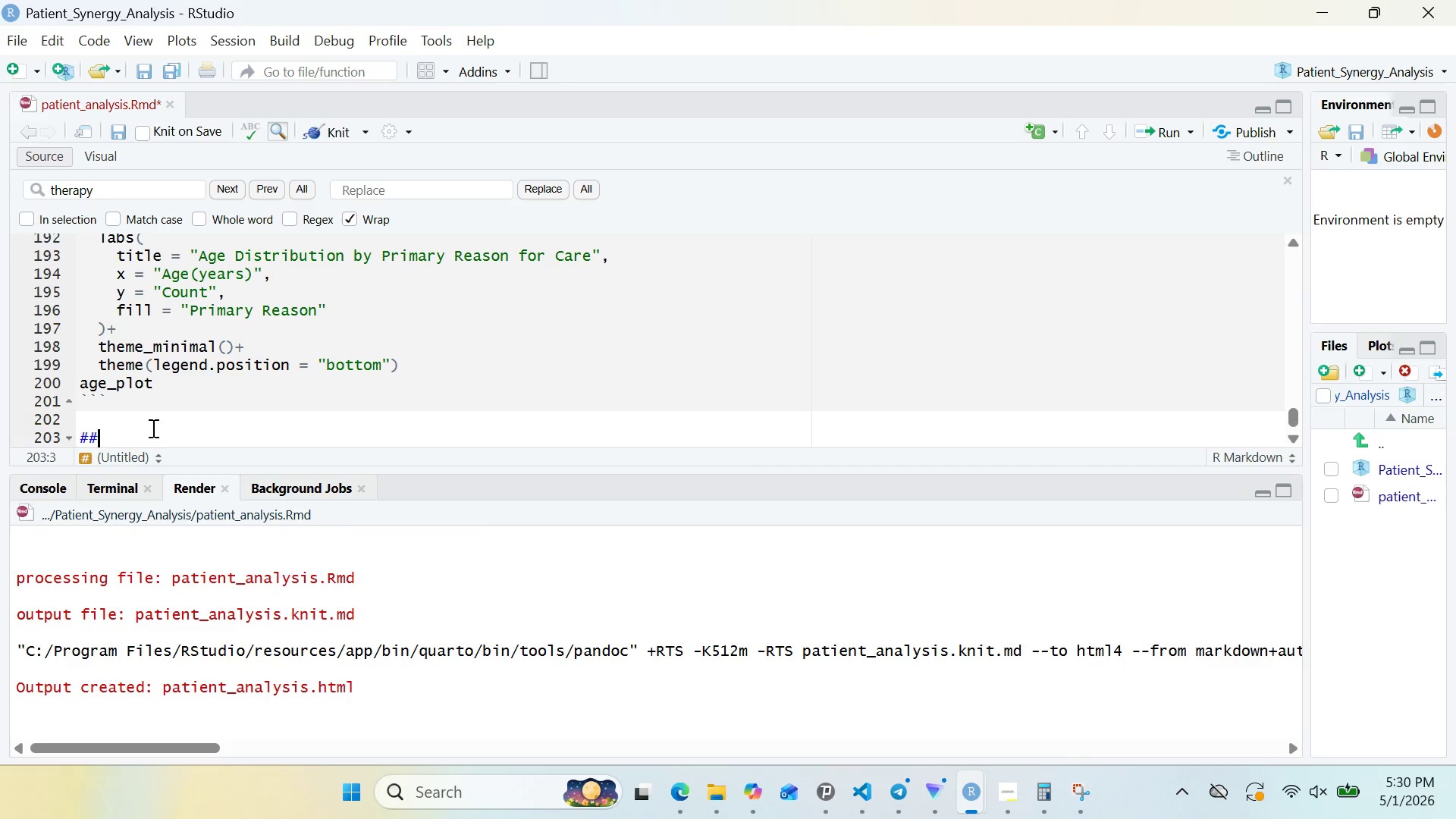 
left_click([152, 430])
 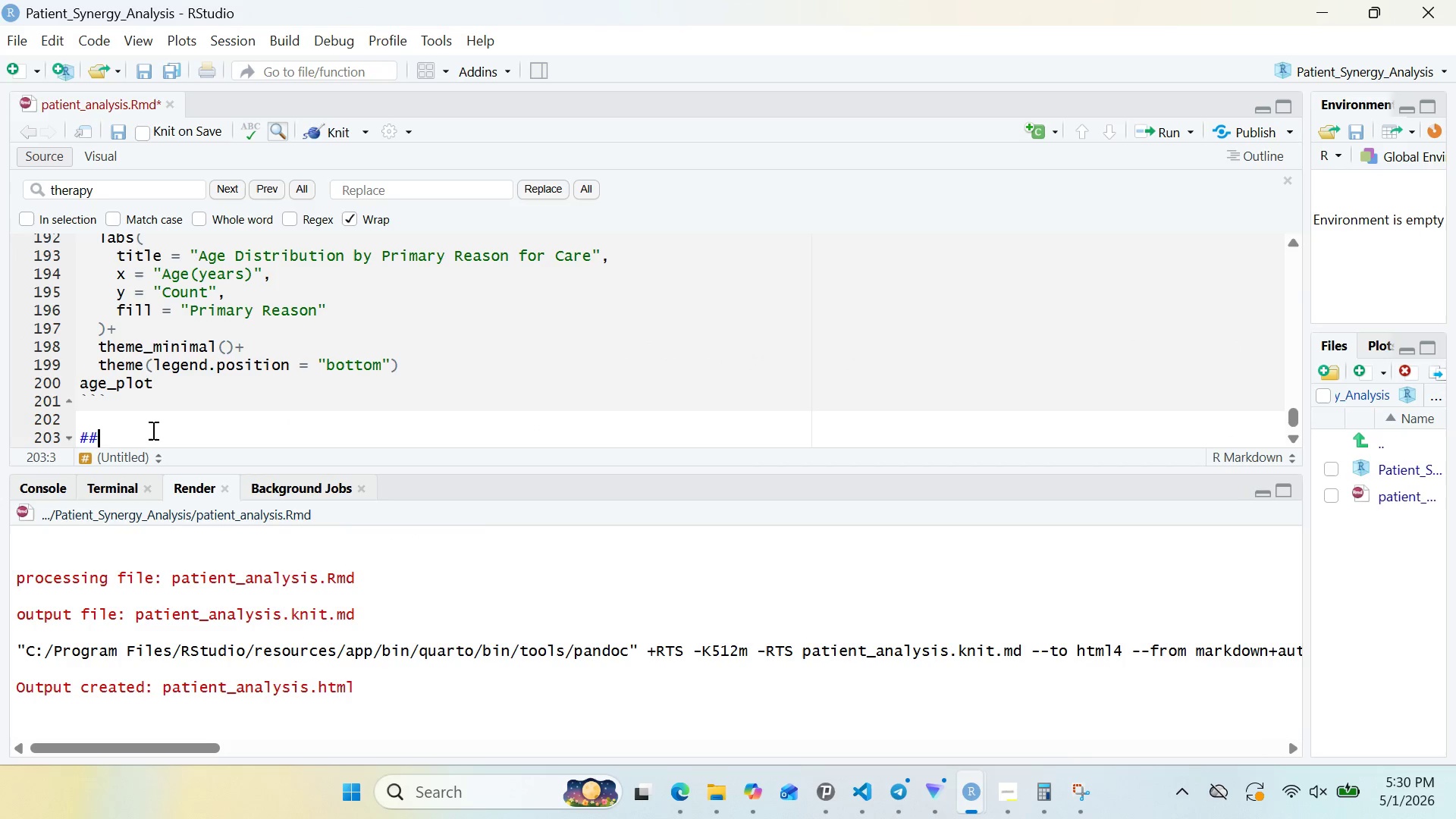 
type( Step 3: )
 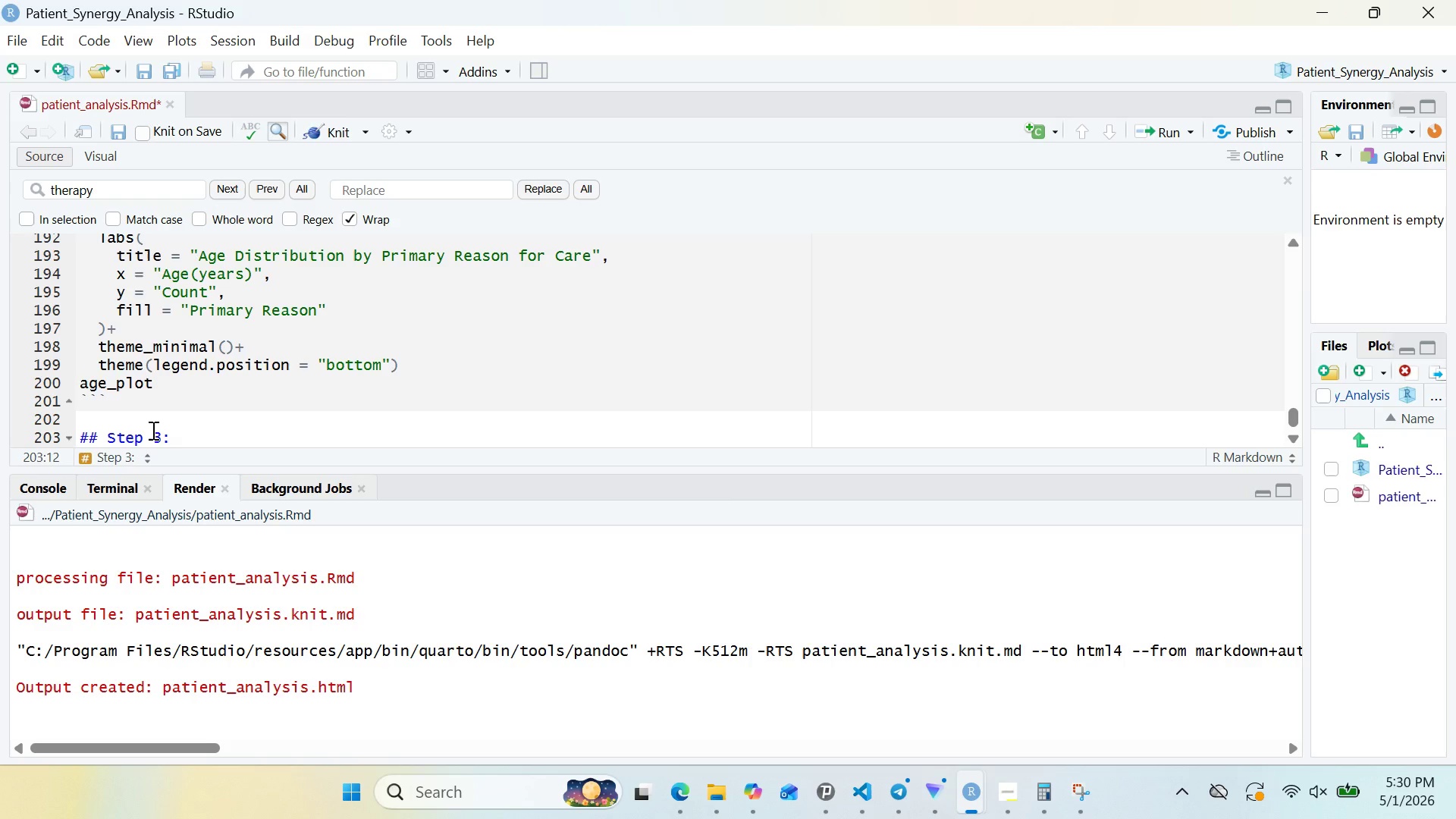 
wait(5.55)
 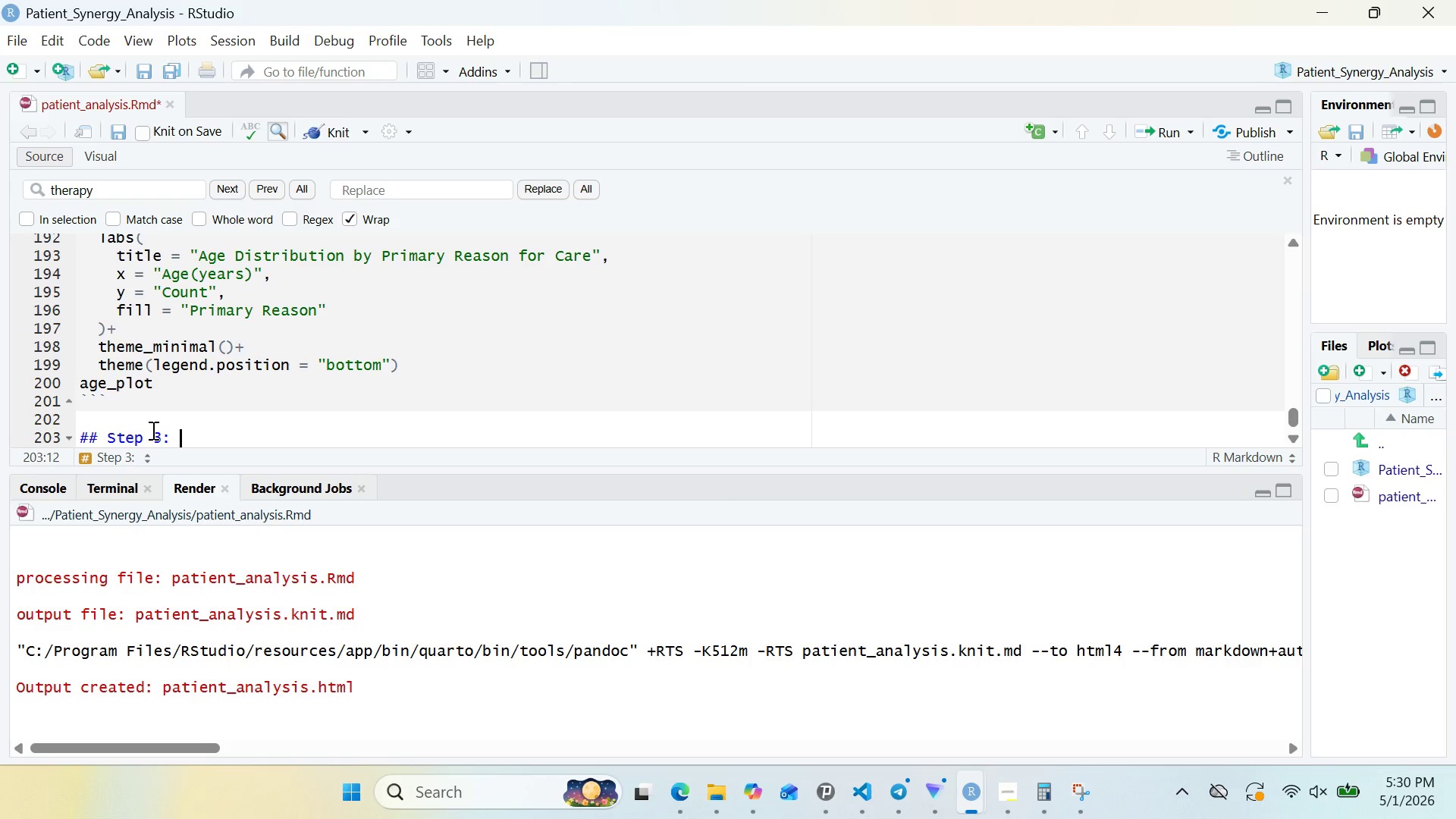 
type(Sentiment & Likrt Analysis)
 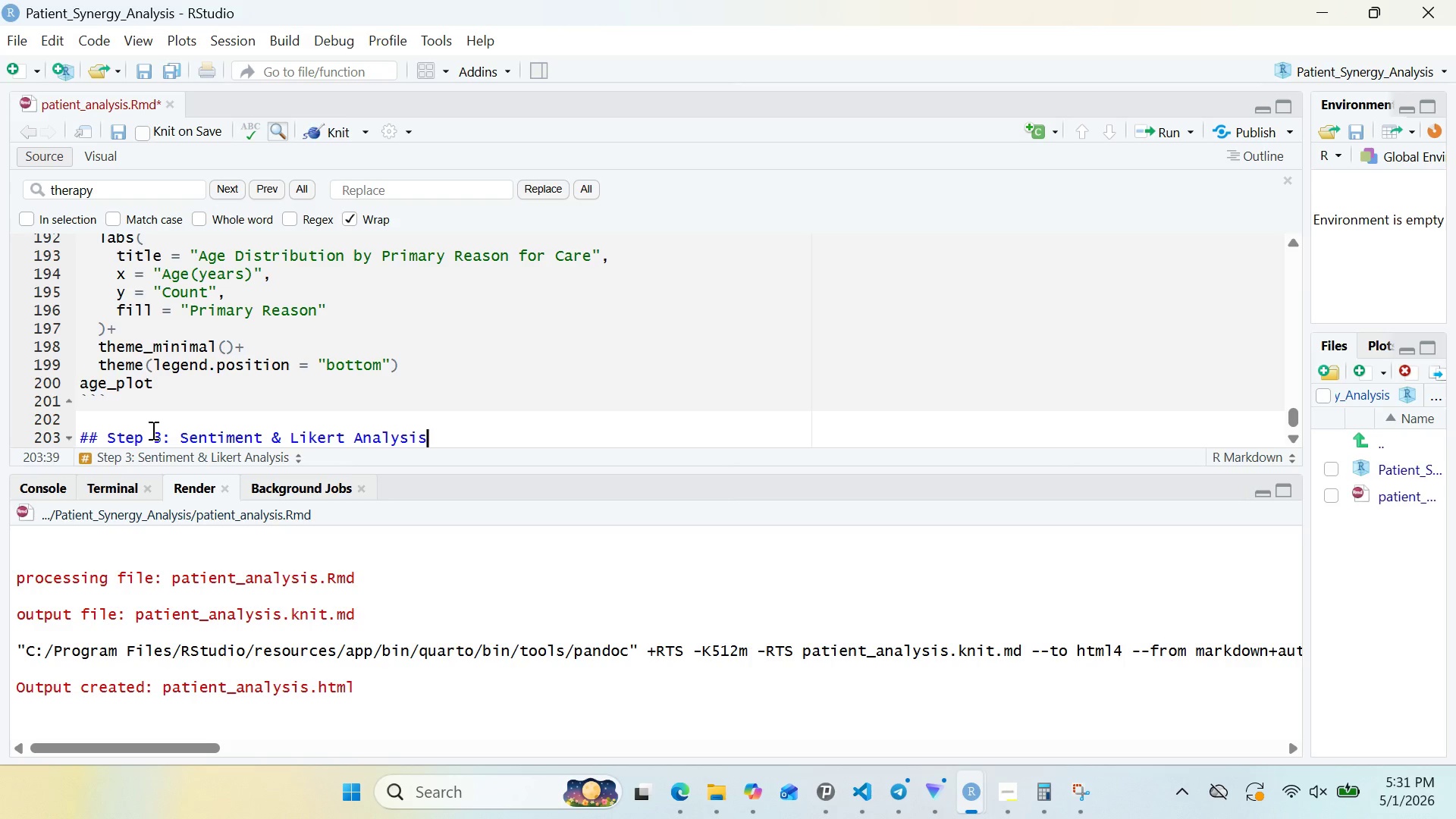 
key(Enter)
 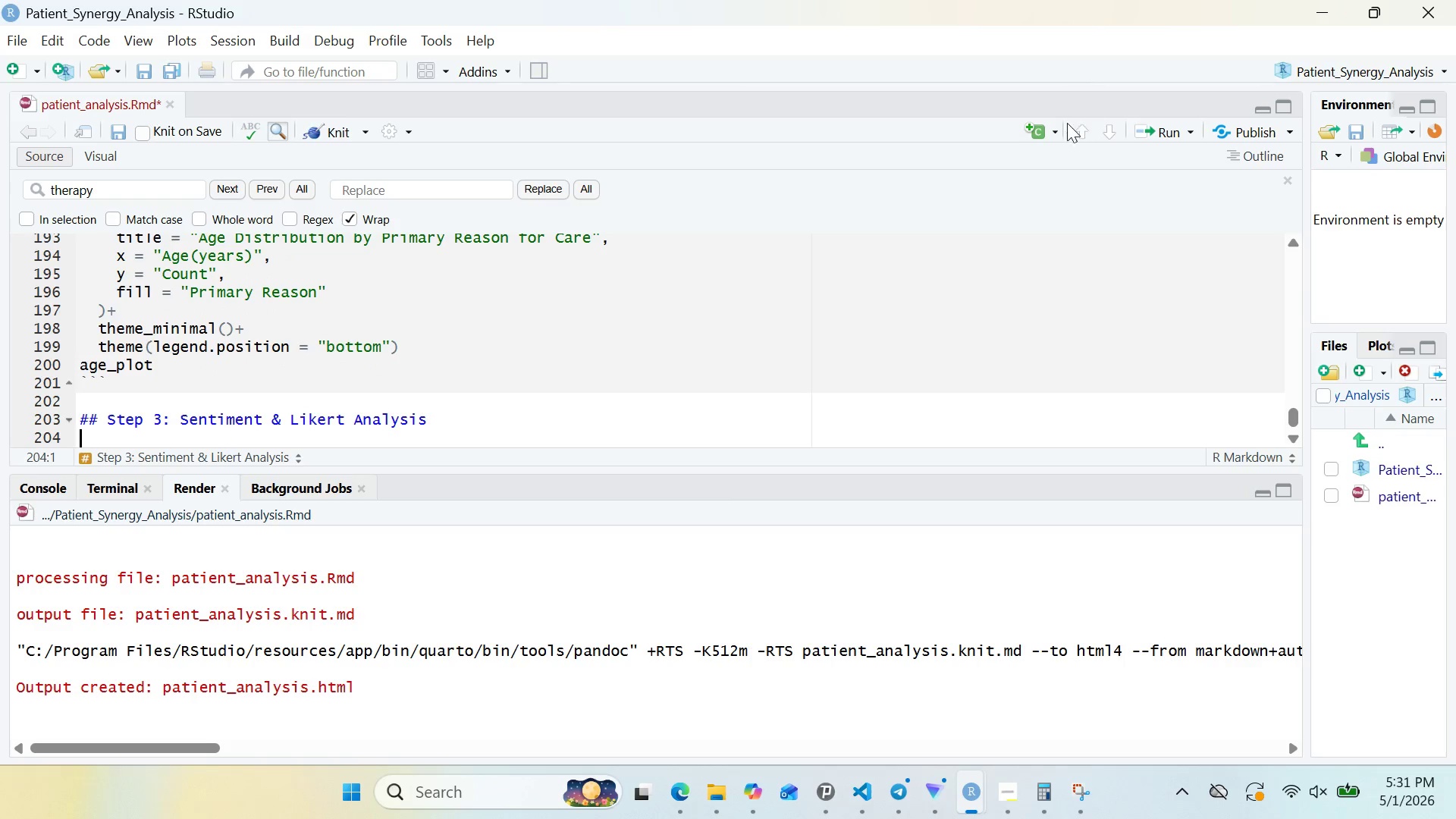 
left_click([1056, 128])
 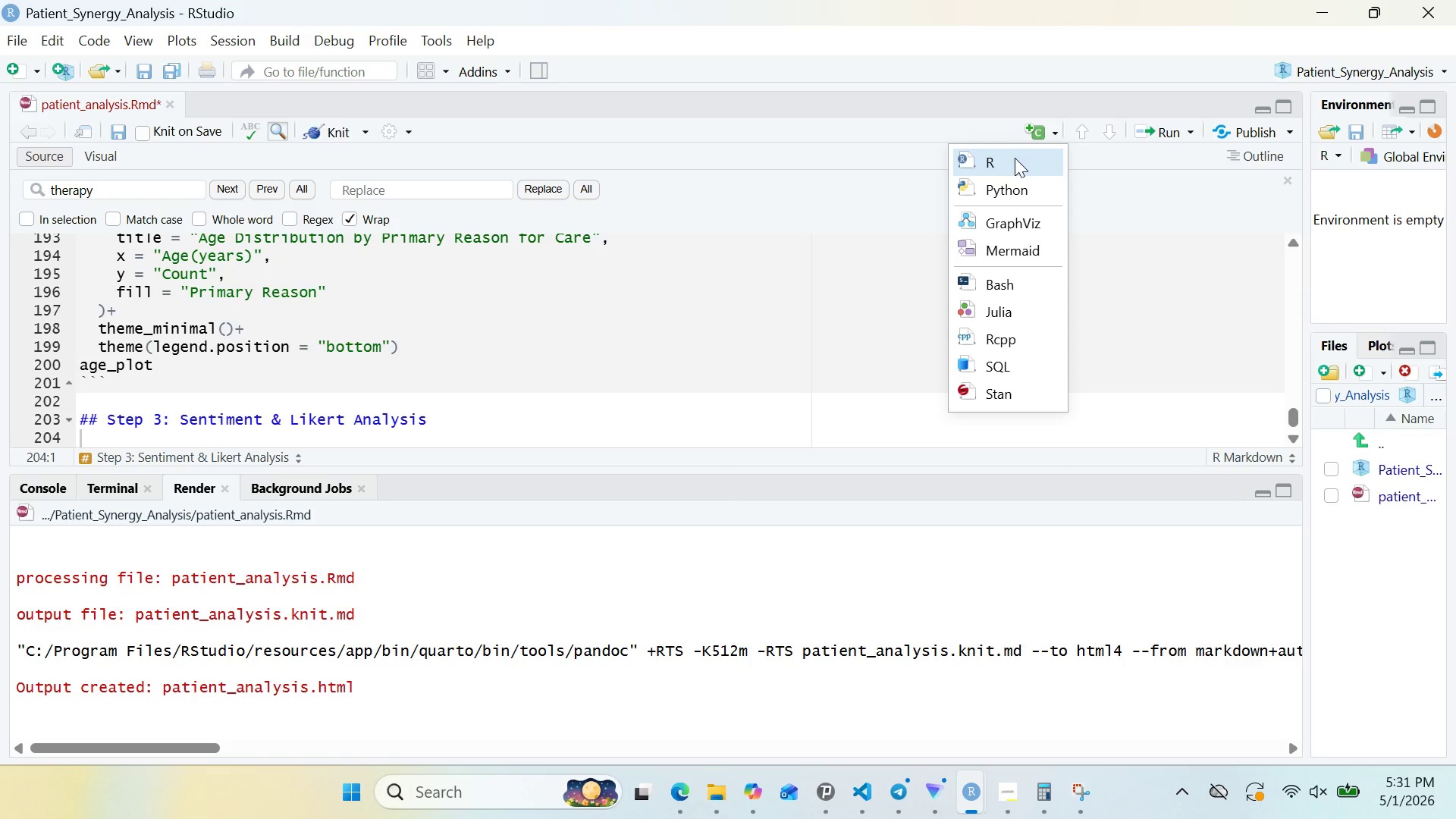 
left_click([1015, 158])
 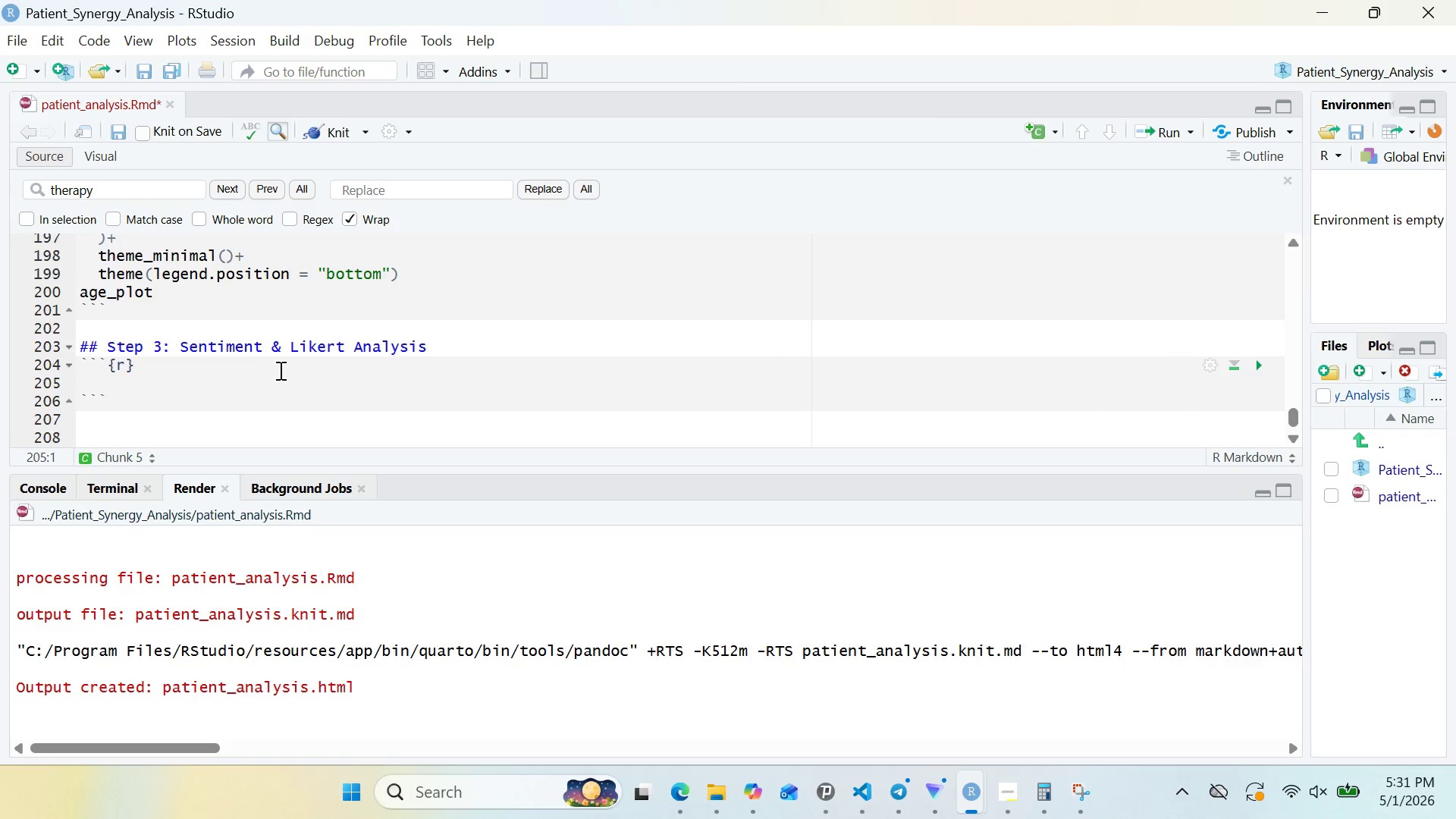 
left_click([119, 370])
 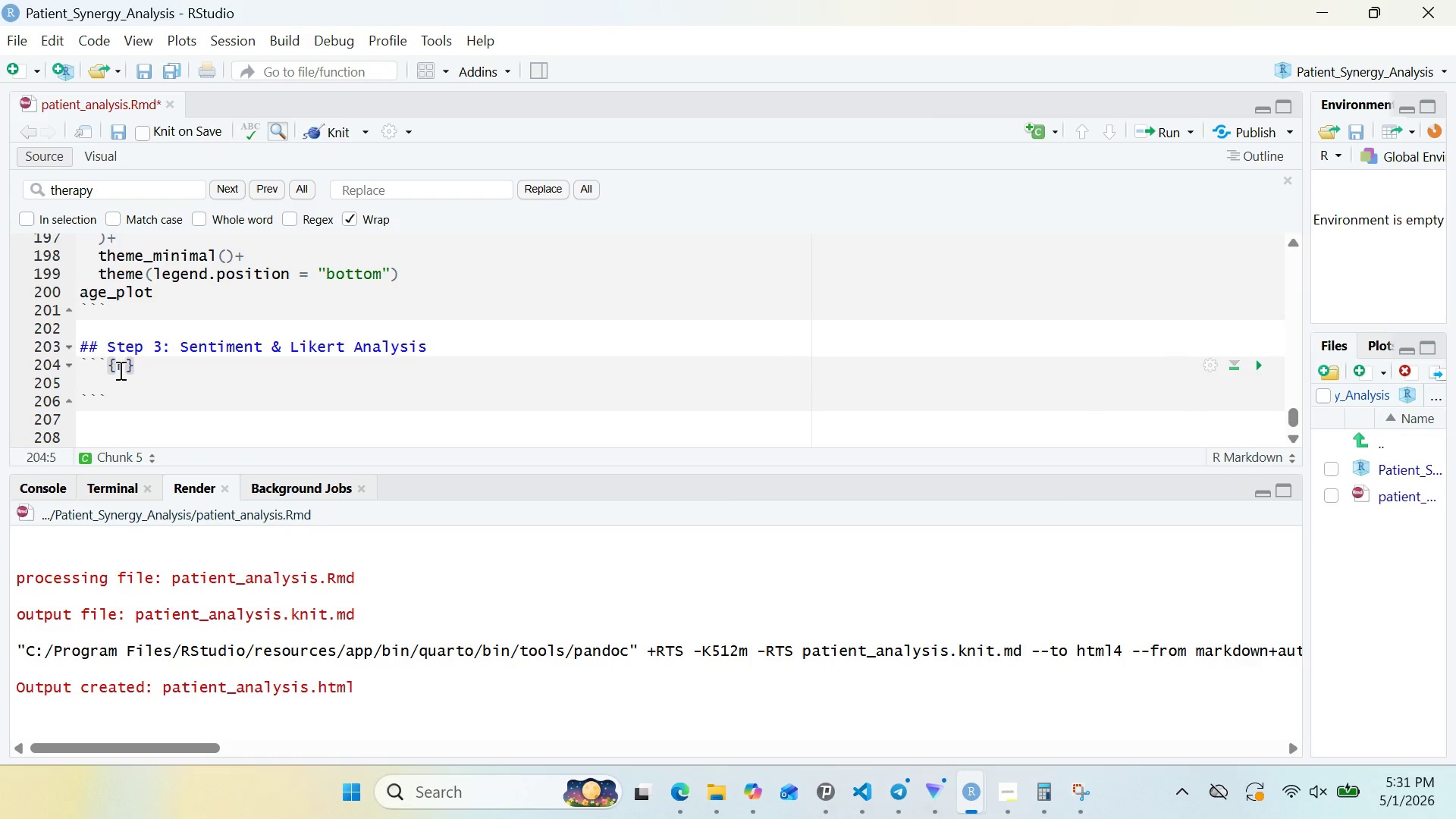 
key(ArrowRight)
 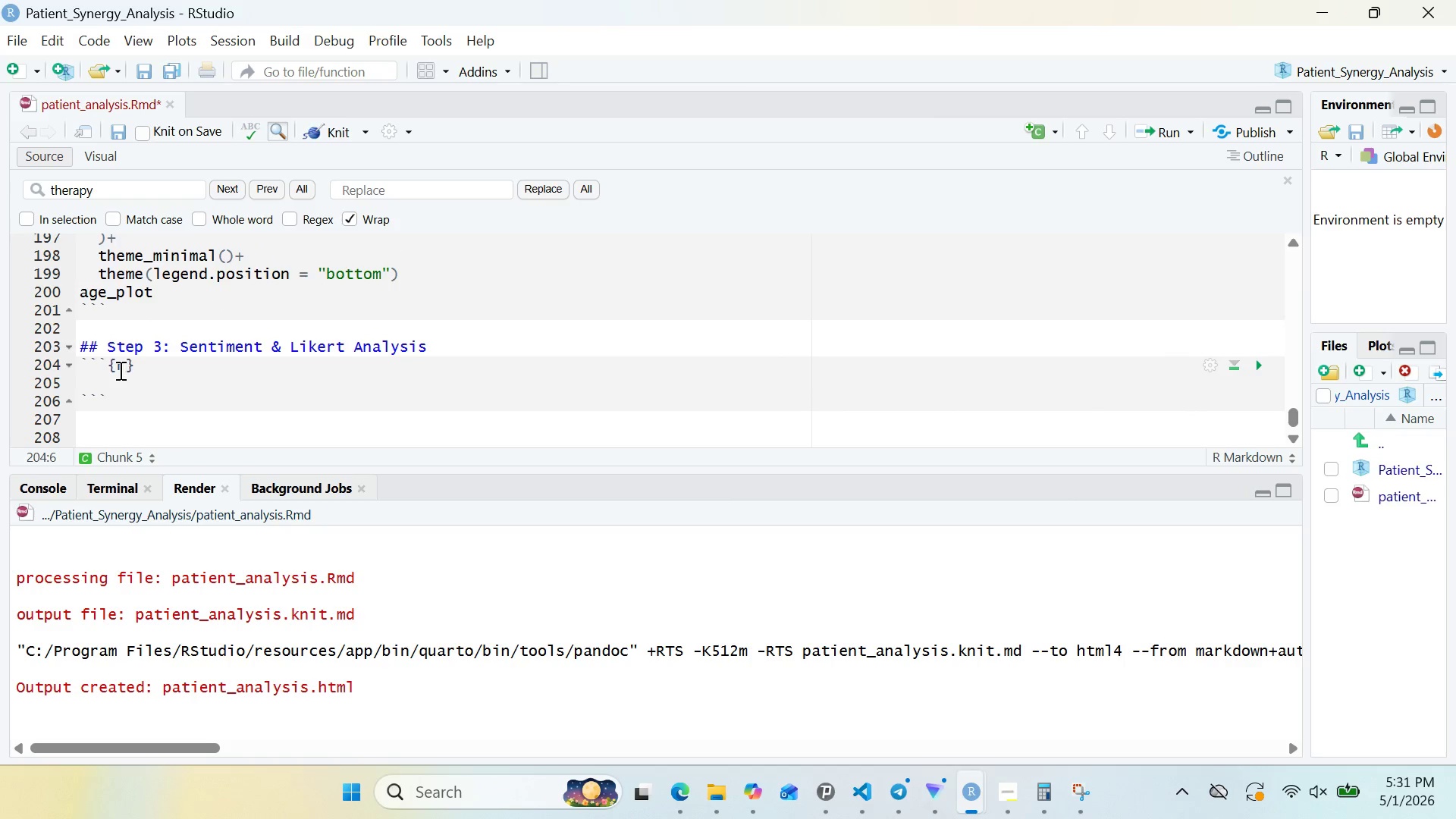 
type( step3-likert-analysis)
 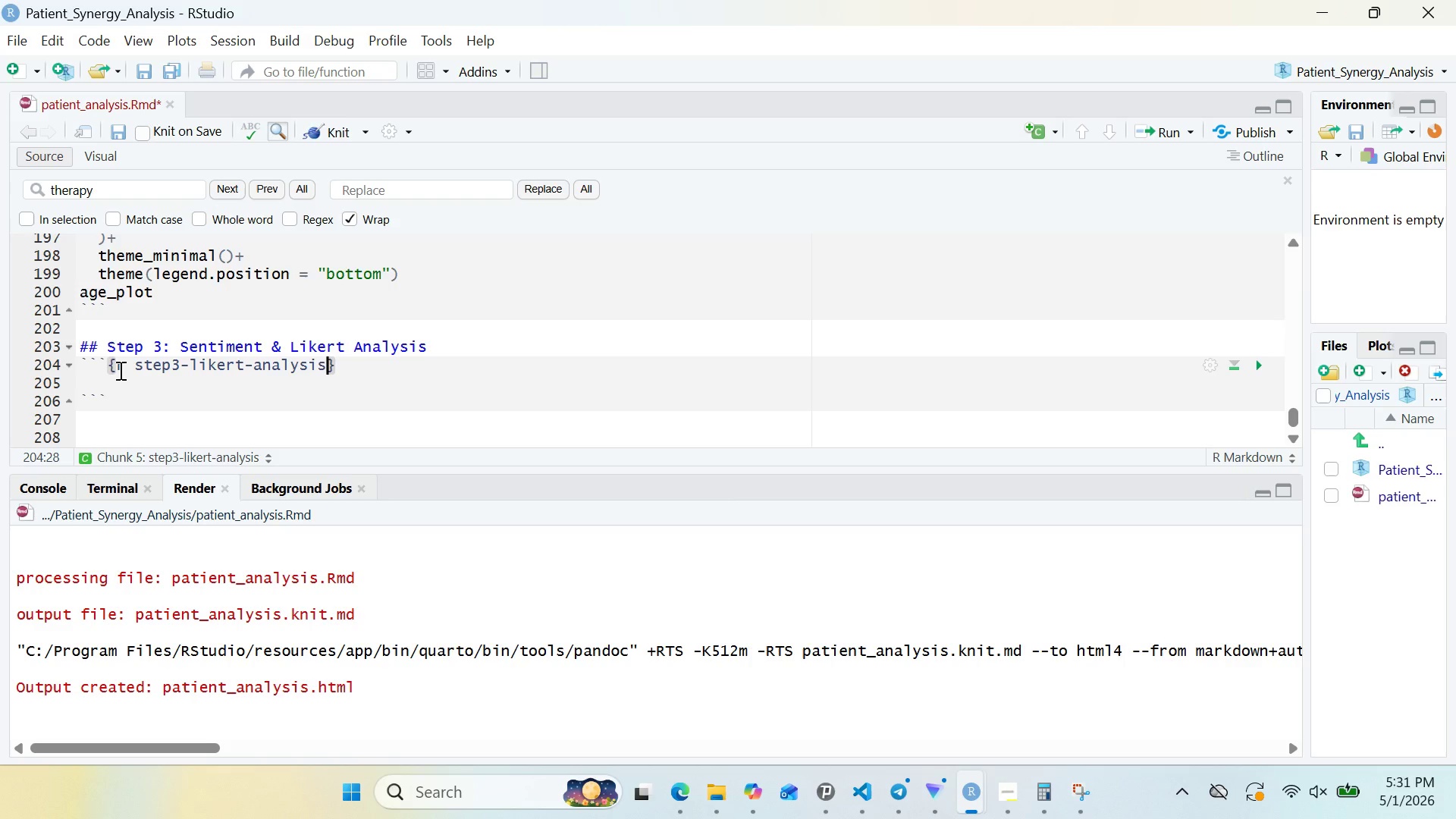 
left_click([116, 380])
 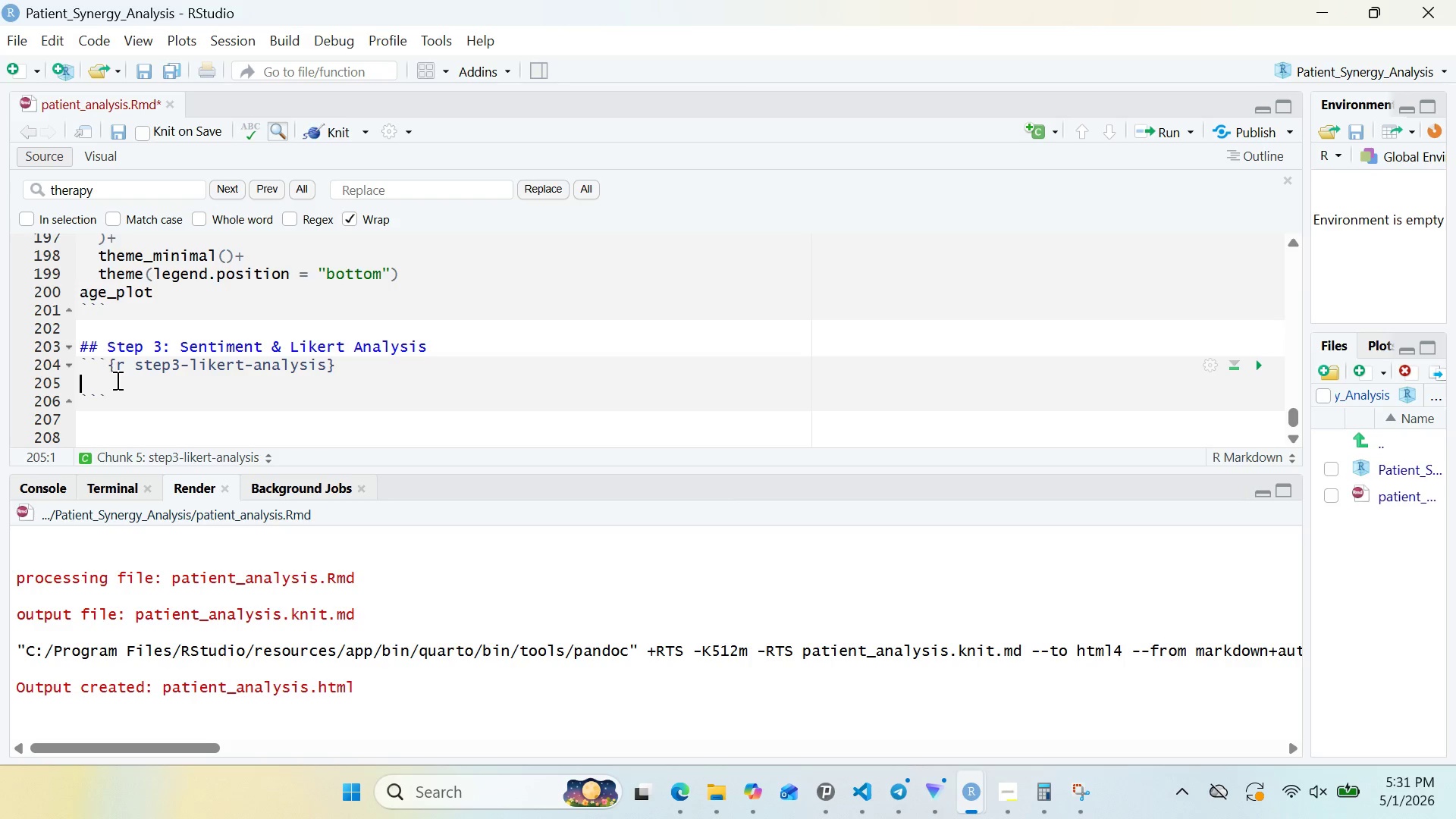 
key(Enter)
 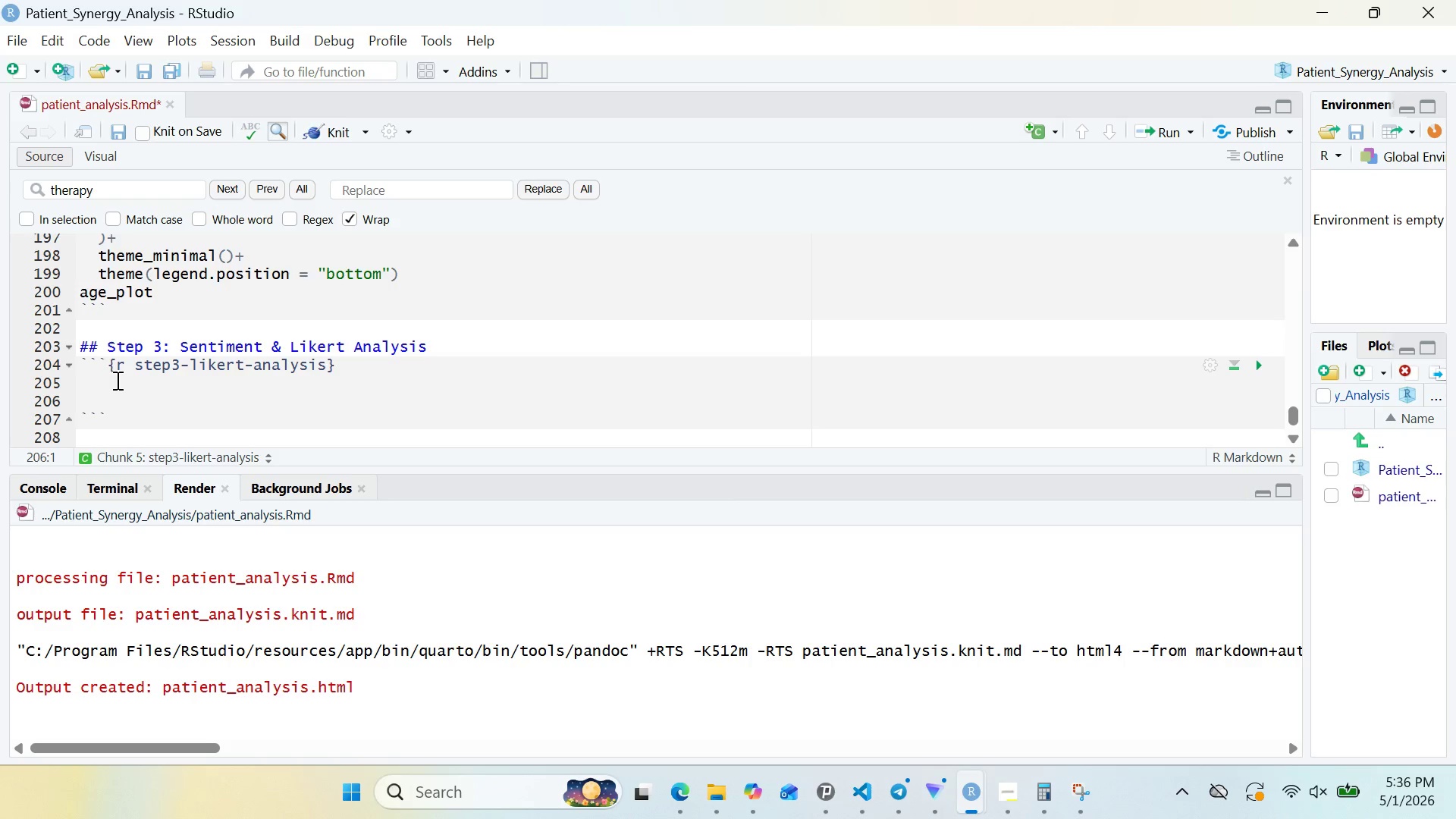 
wait(279.75)
 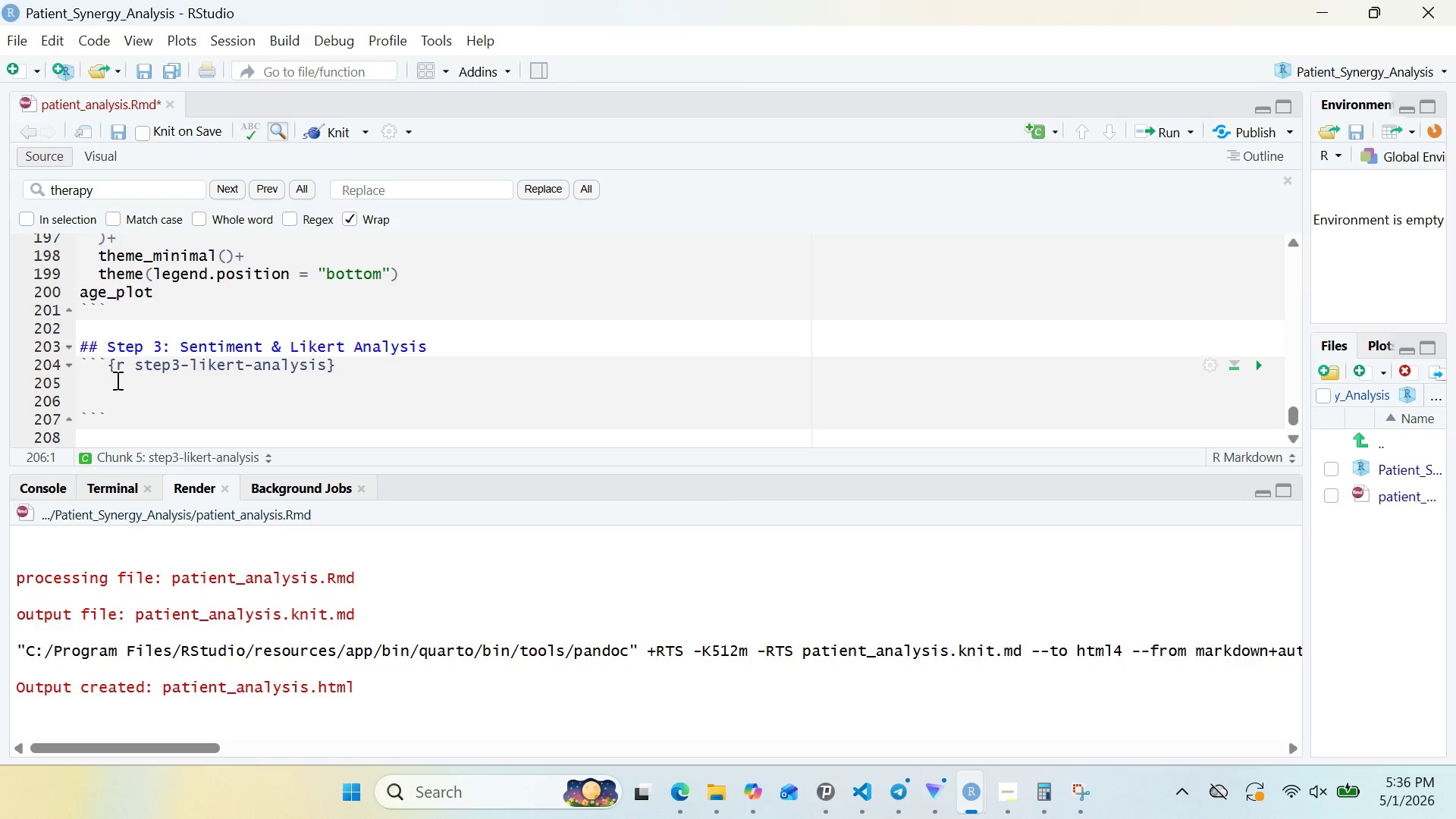 
left_click([1013, 802])